 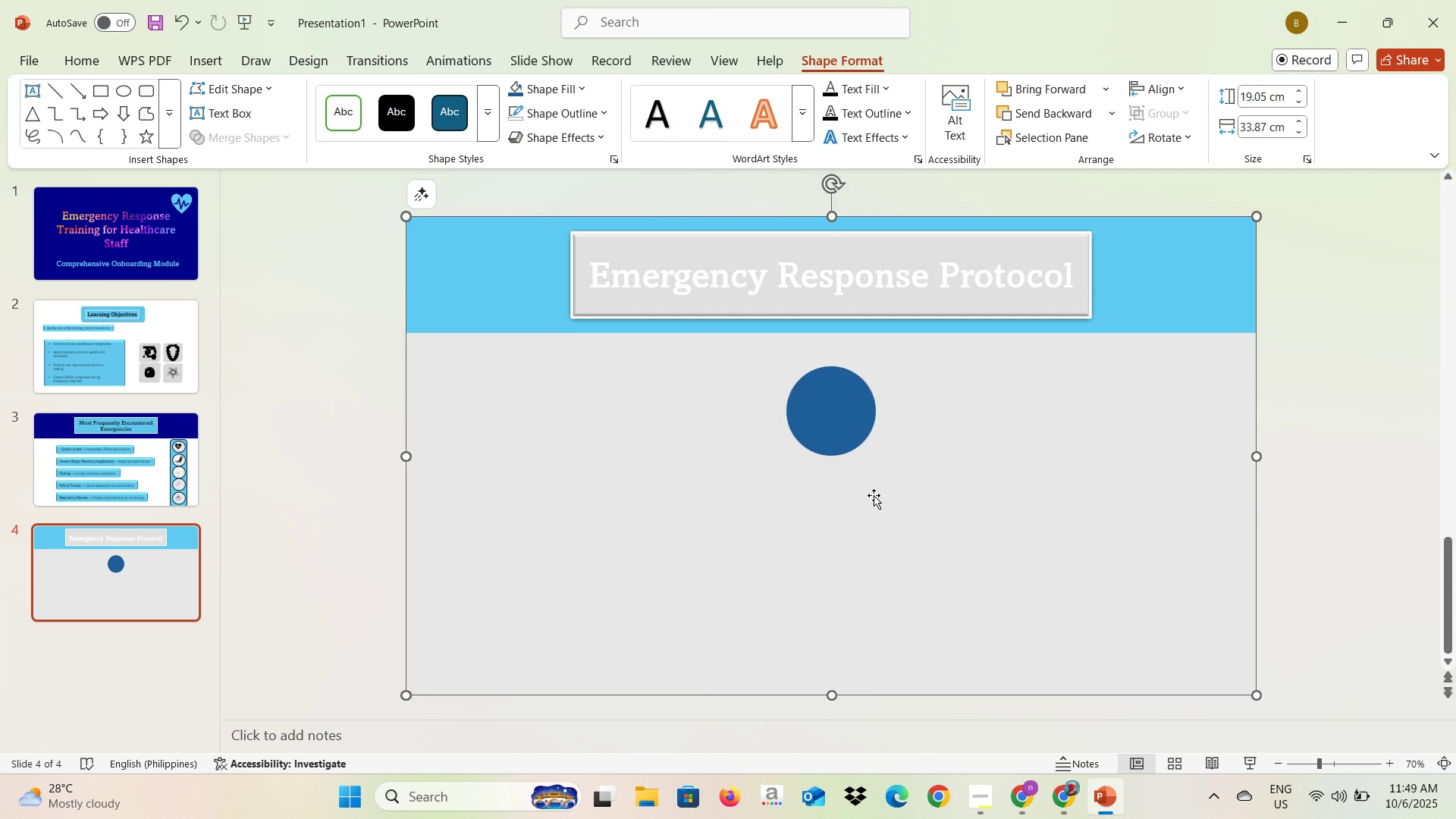 
key(Alt+AltLeft)
 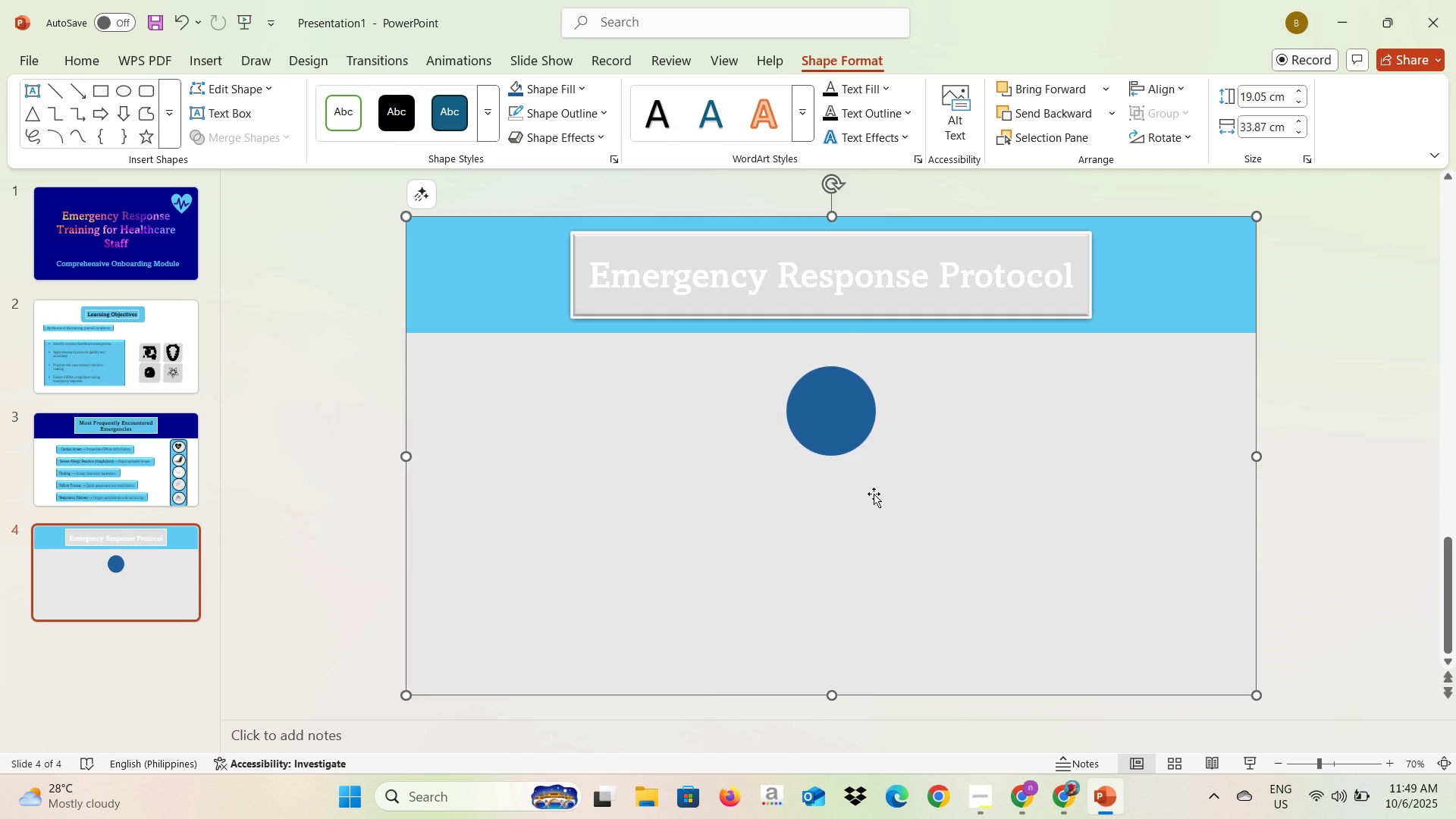 
key(Alt+Tab)
 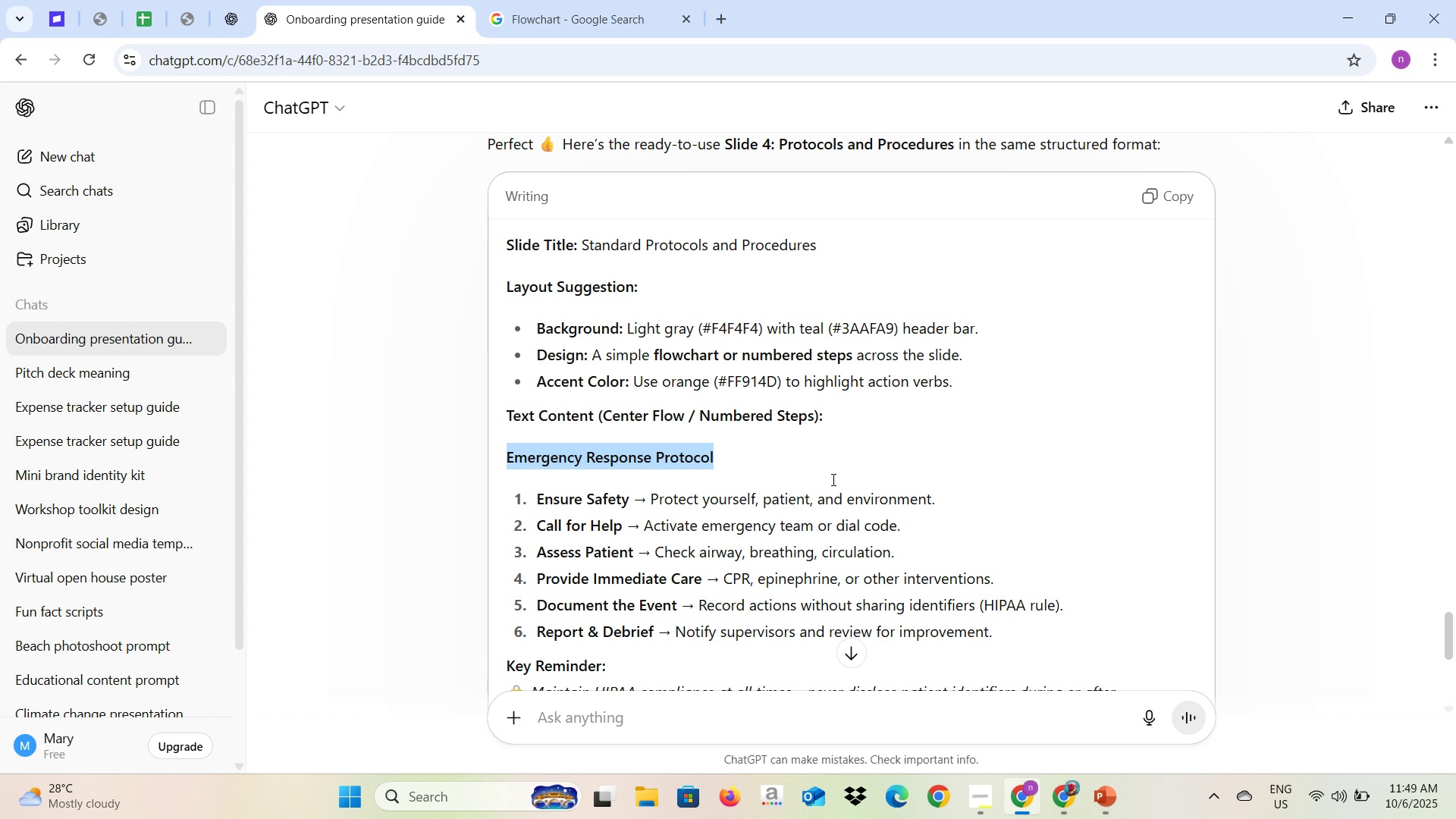 
key(Alt+AltLeft)
 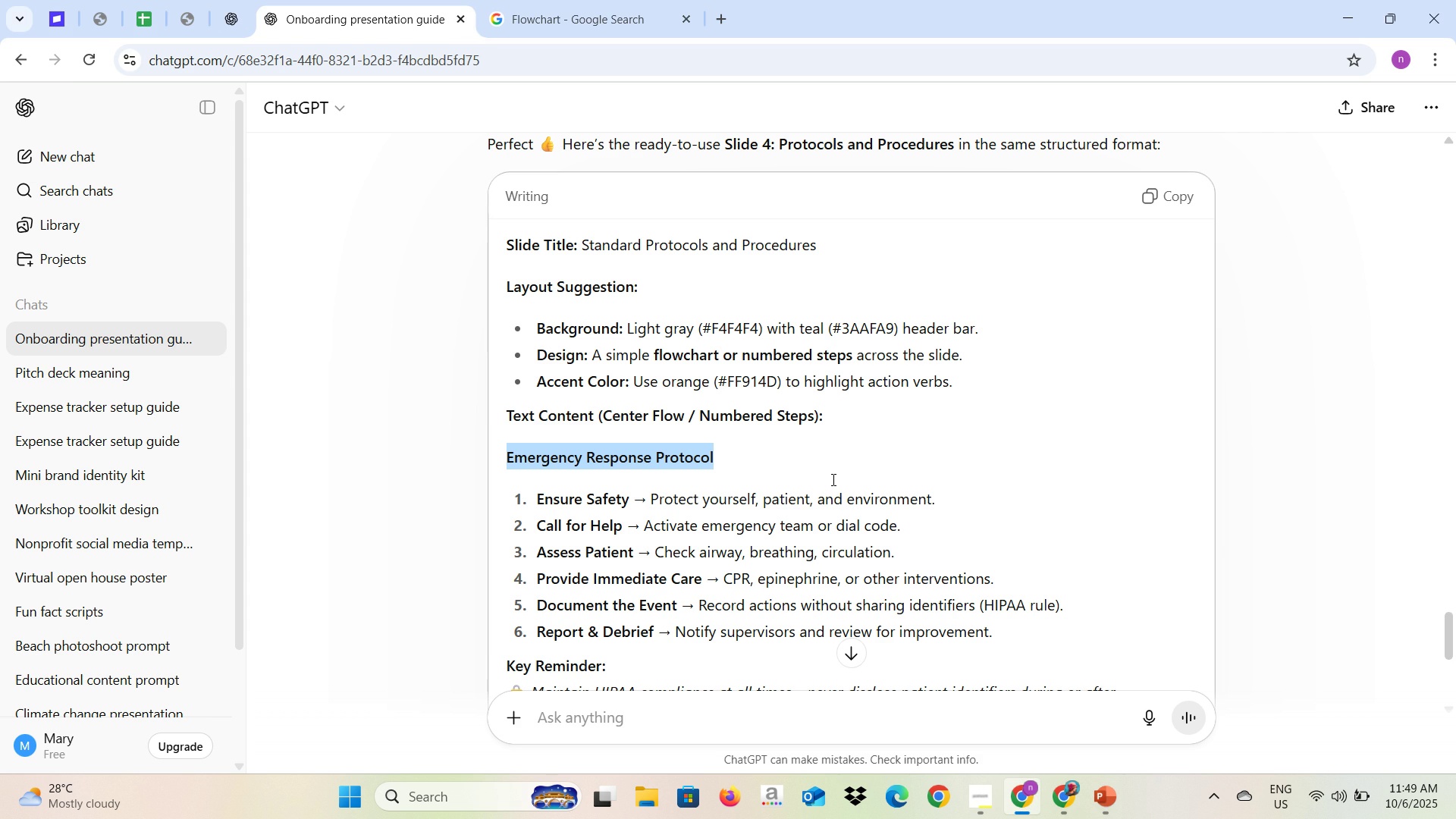 
key(Alt+Tab)
 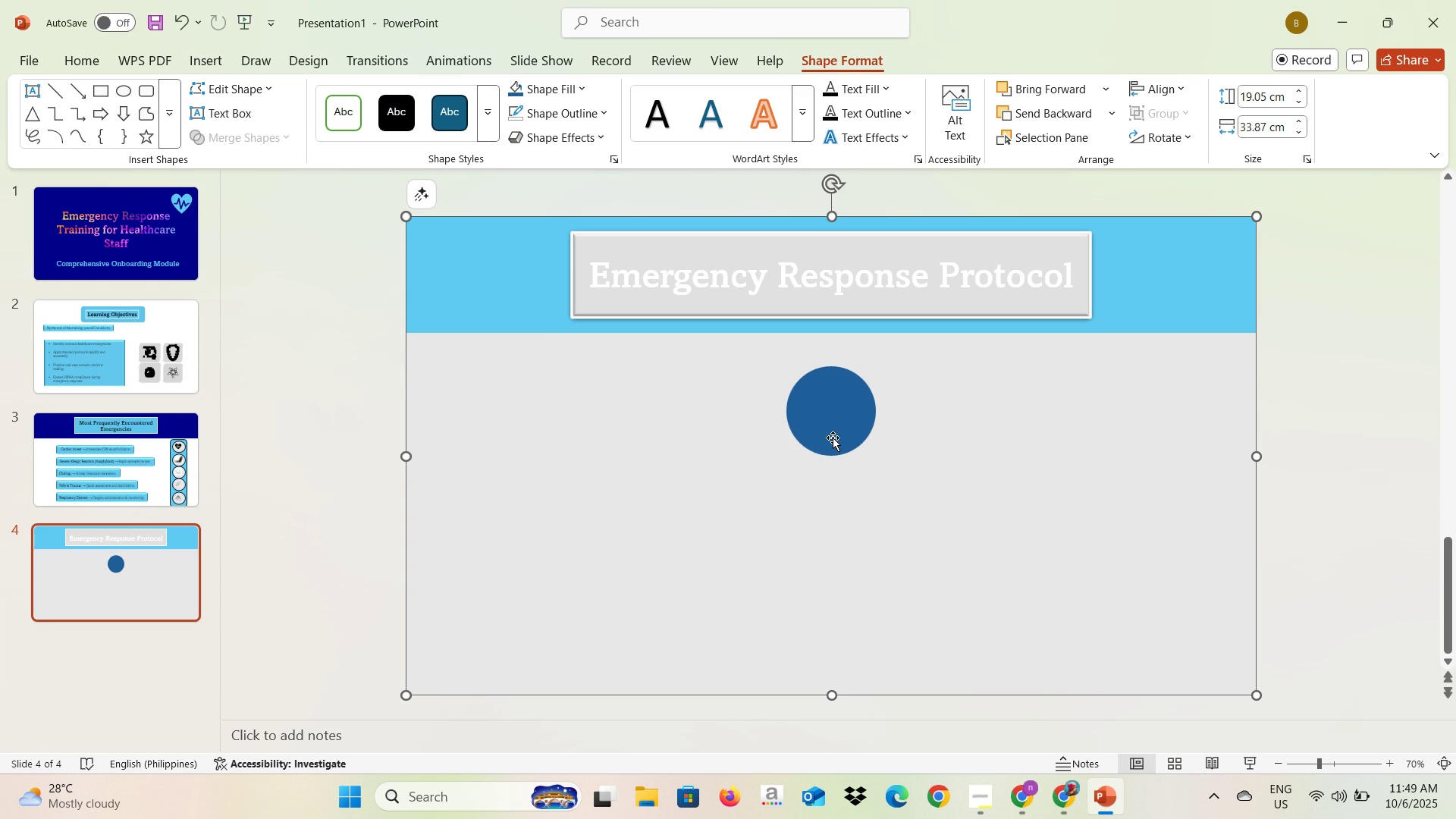 
key(Alt+AltLeft)
 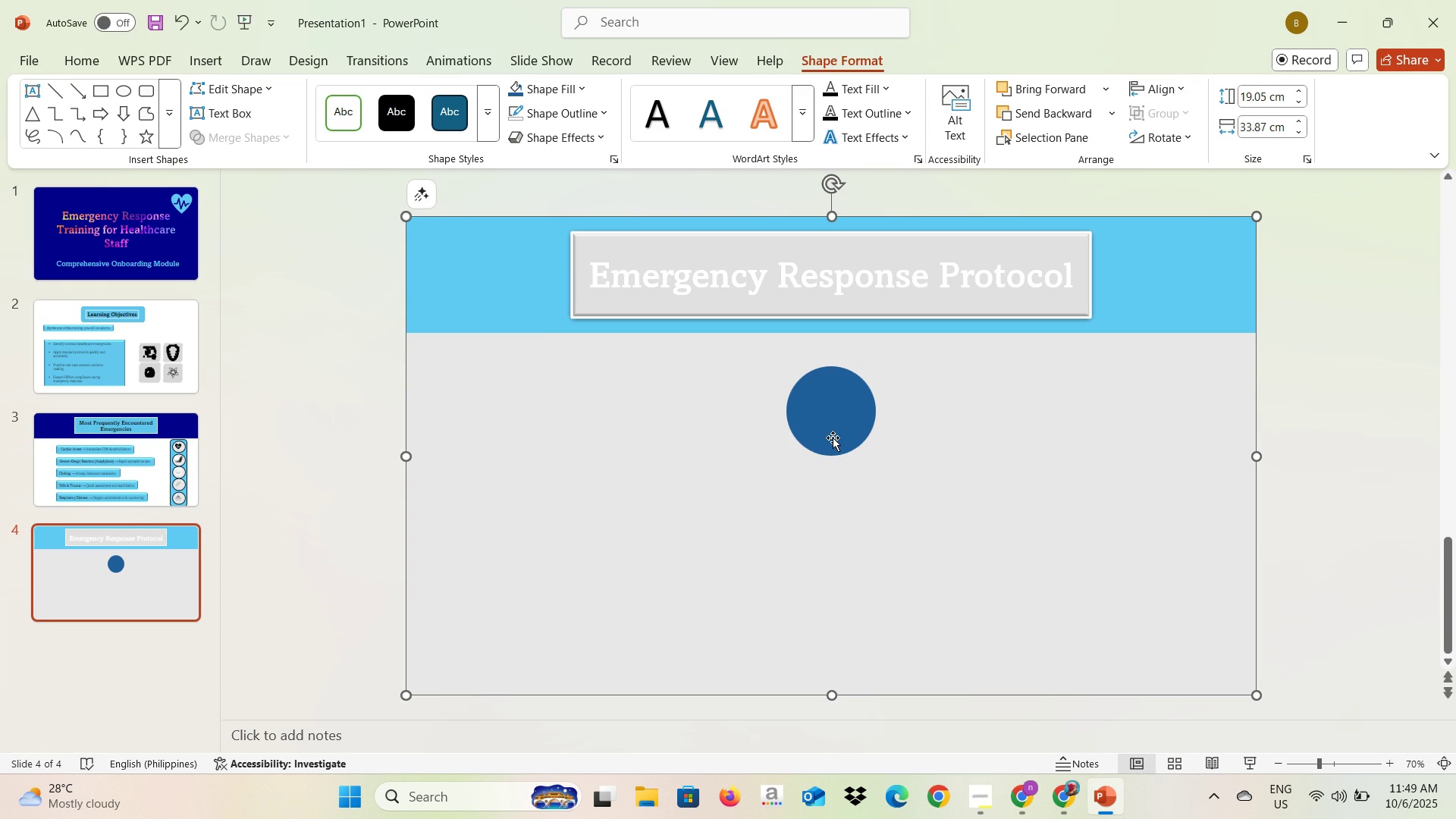 
key(Alt+Tab)
 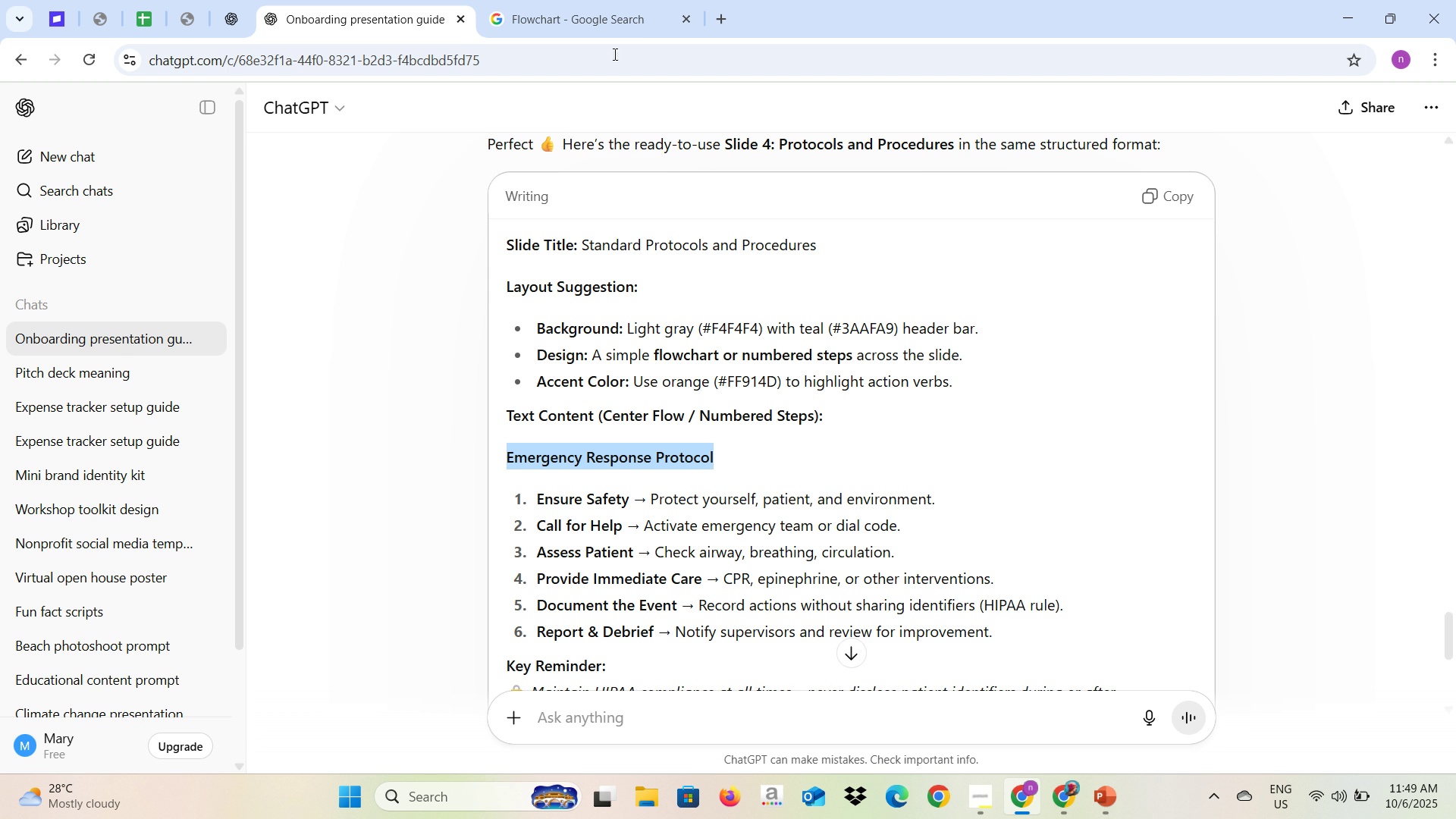 
left_click([563, 0])
 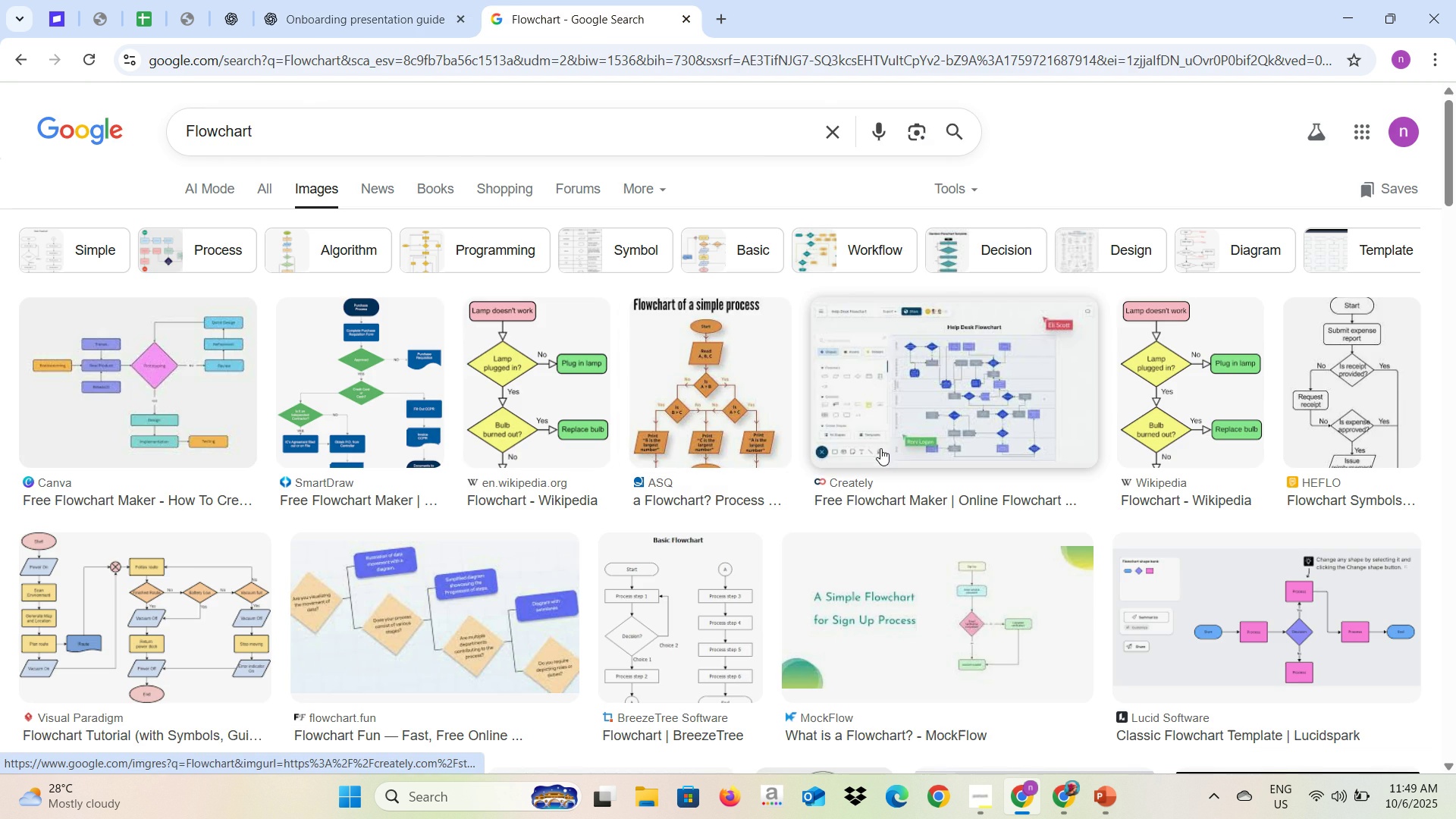 
key(Alt+AltLeft)
 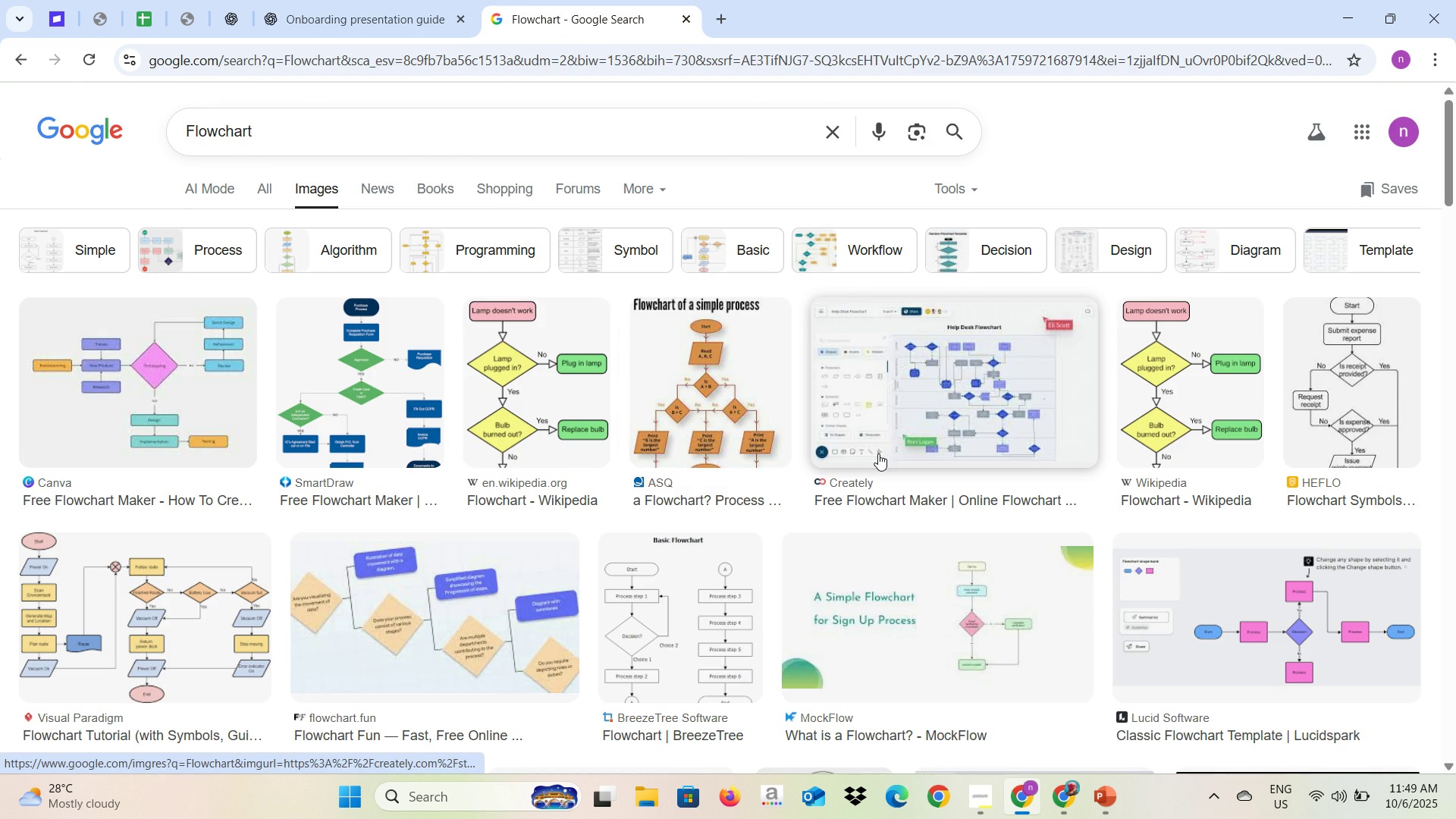 
key(Alt+Tab)
 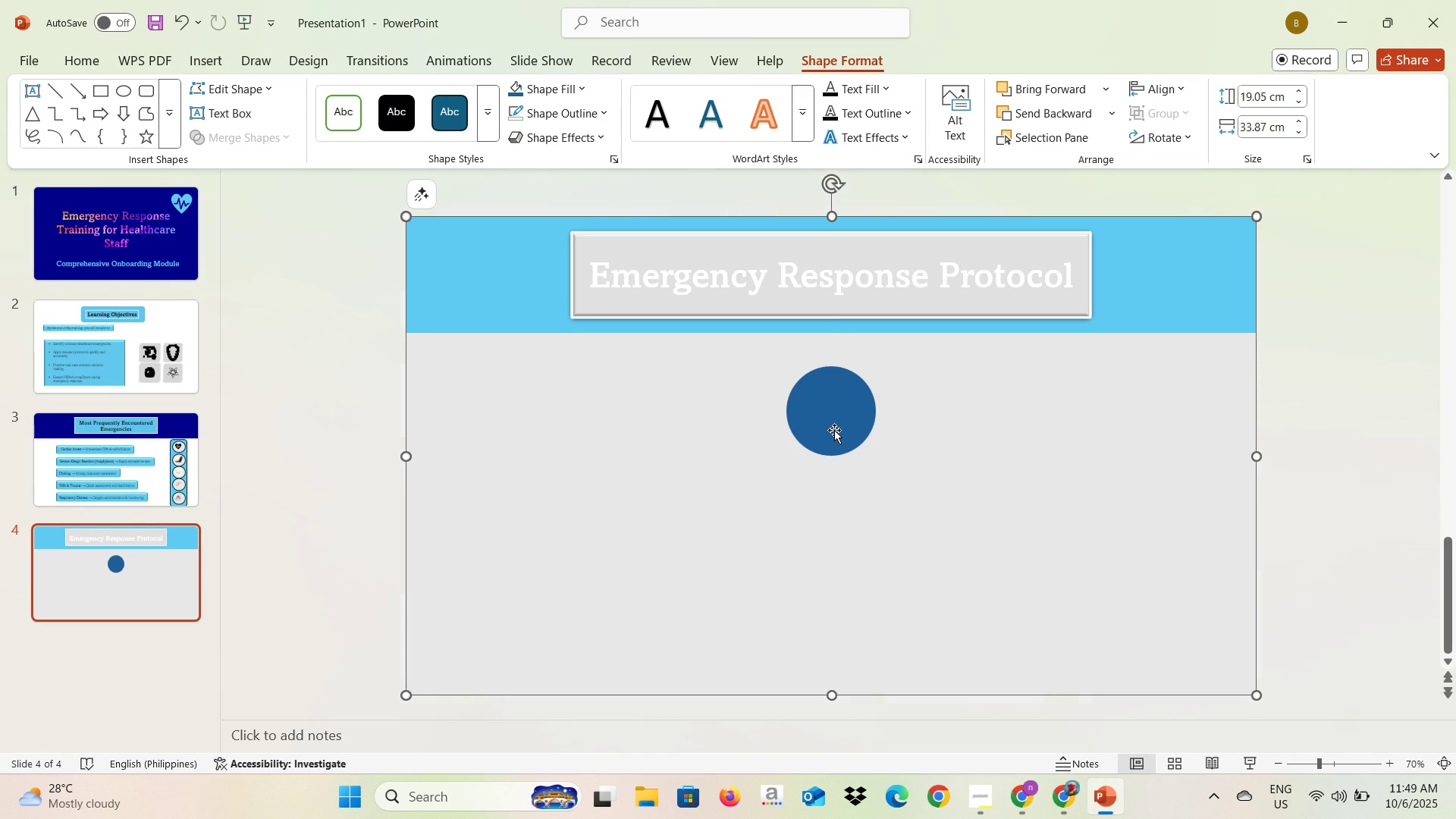 
left_click([833, 429])